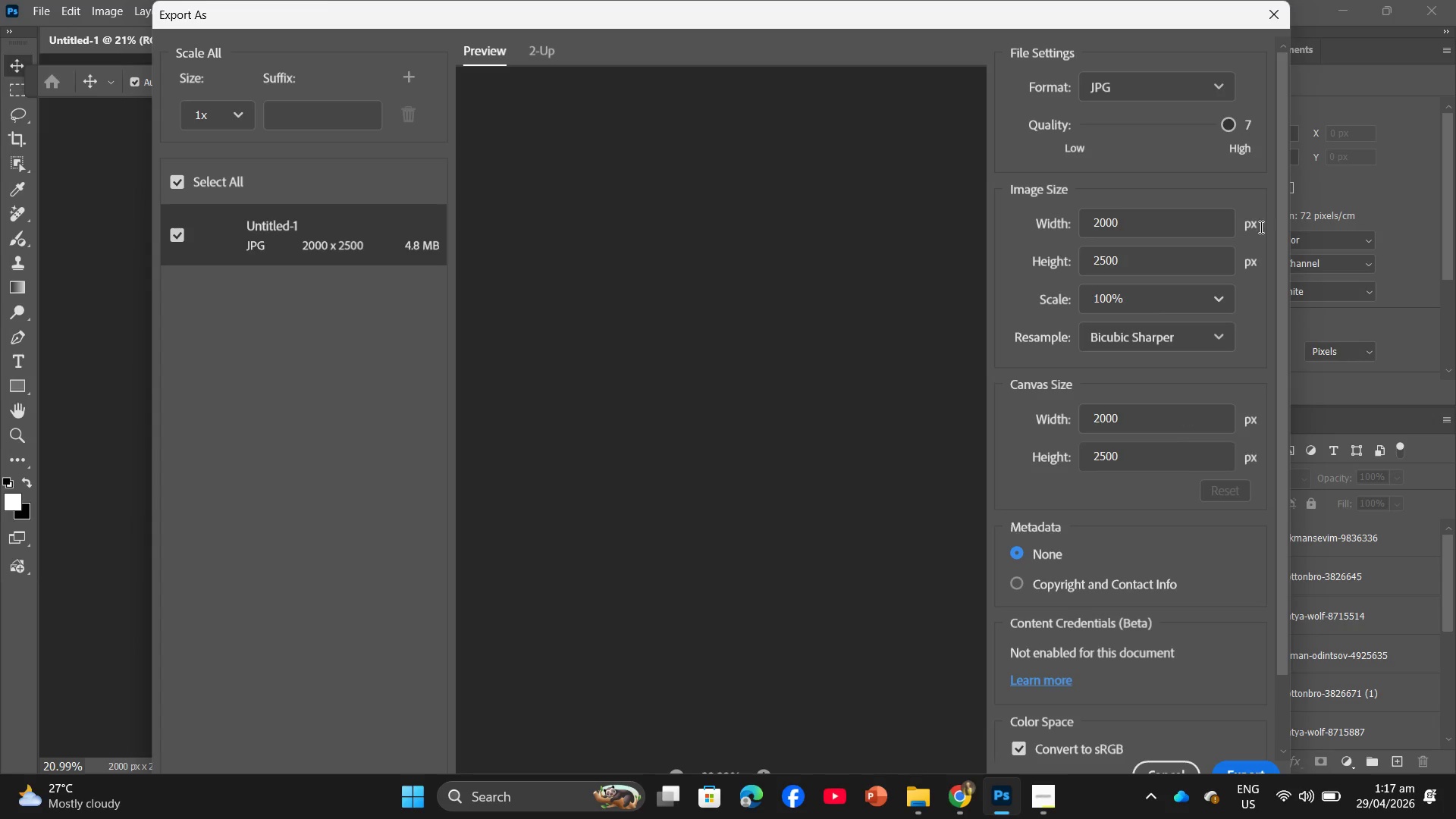 
wait(5.47)
 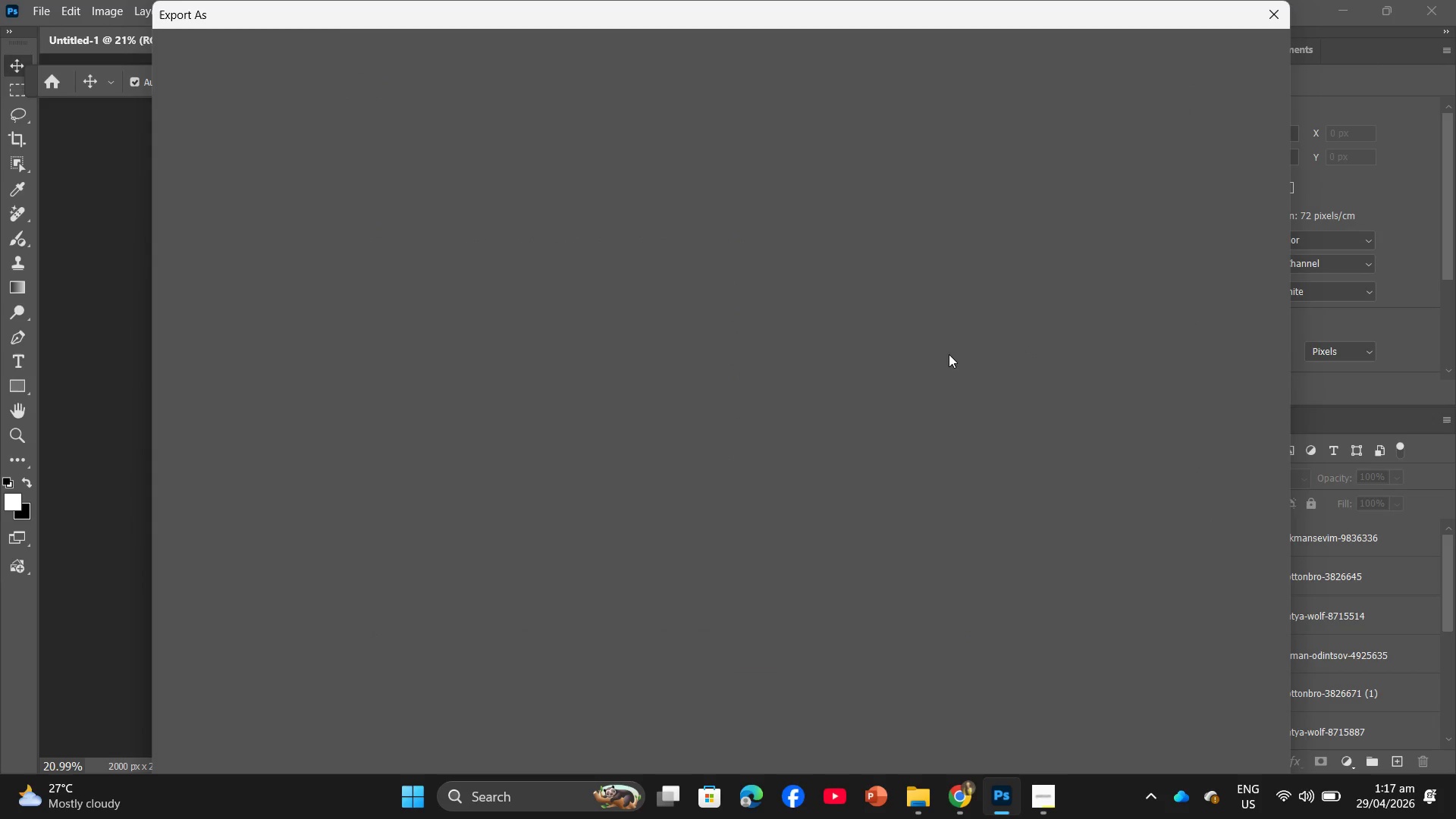 
left_click([1197, 331])
 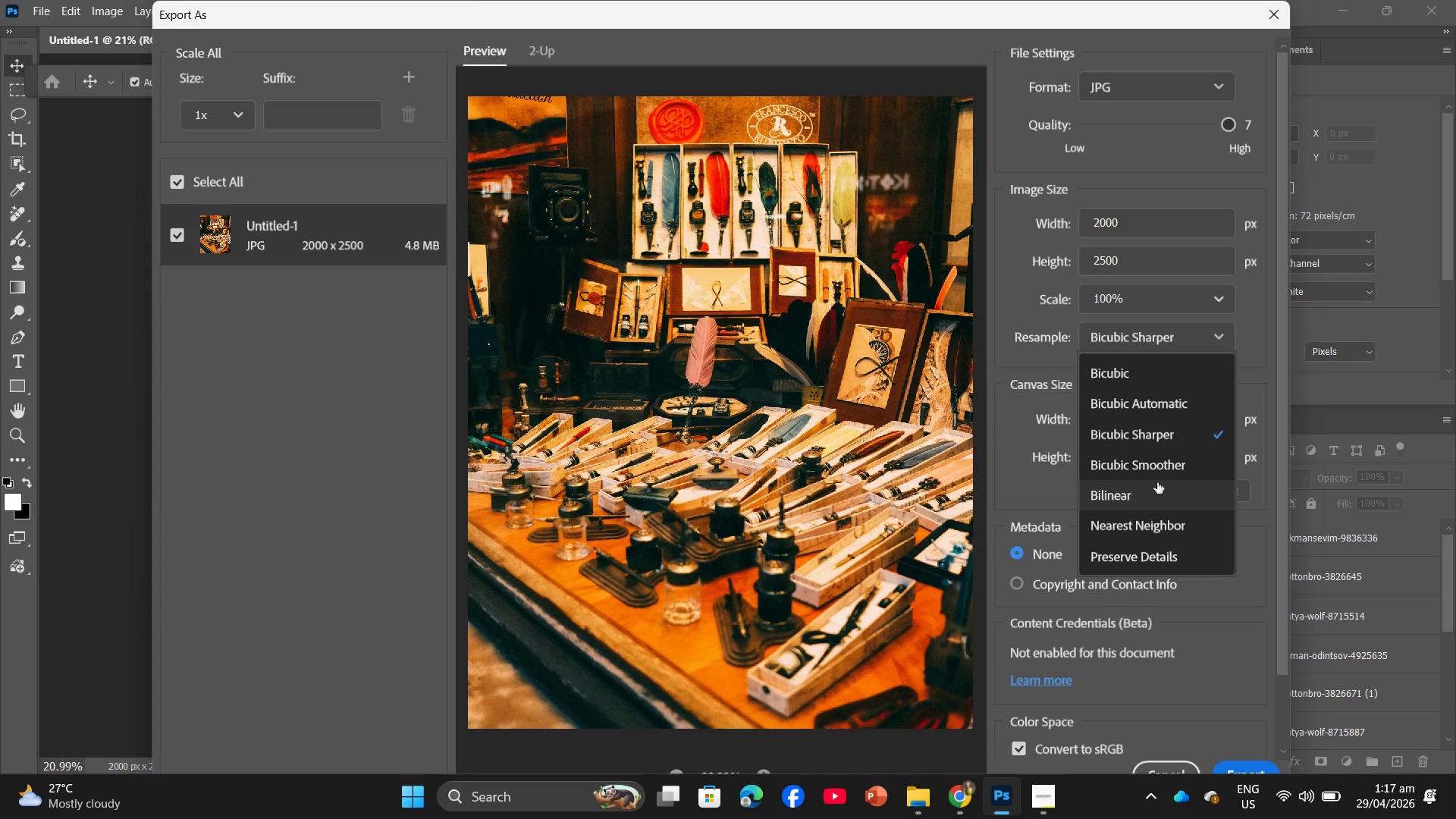 
left_click([1164, 442])
 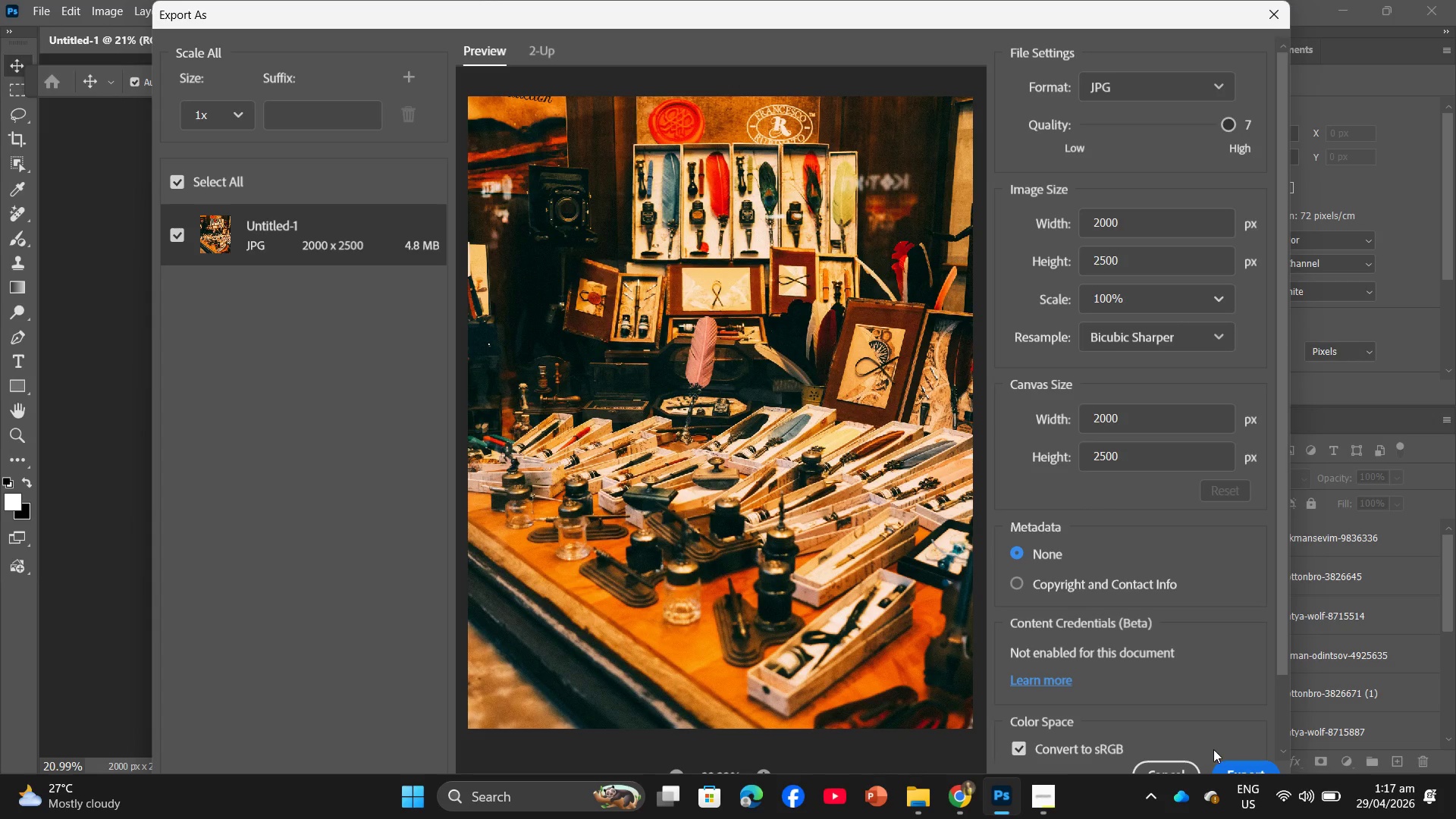 
left_click([1252, 764])
 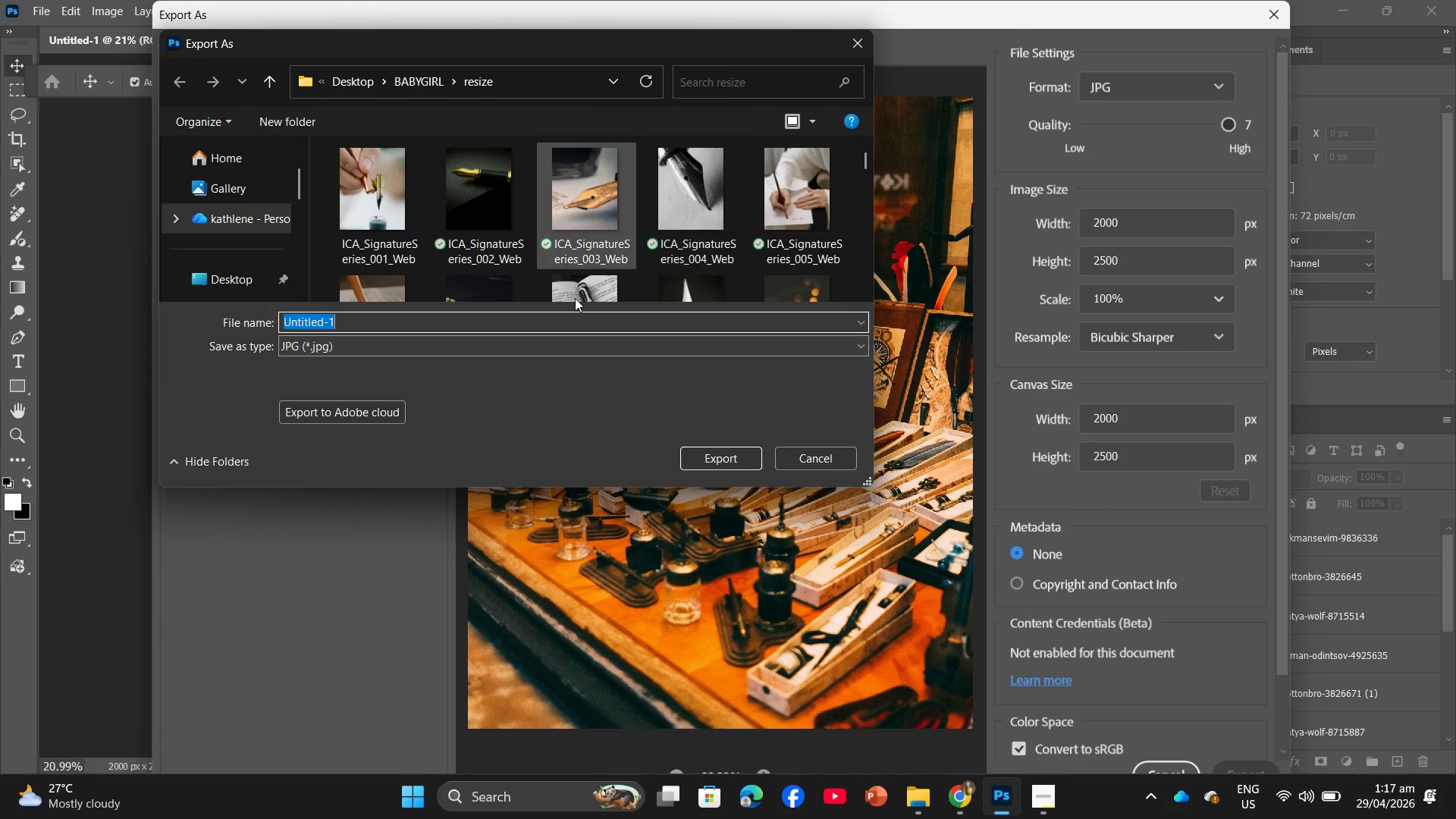 
scroll: coordinate [651, 215], scroll_direction: down, amount: 32.0
 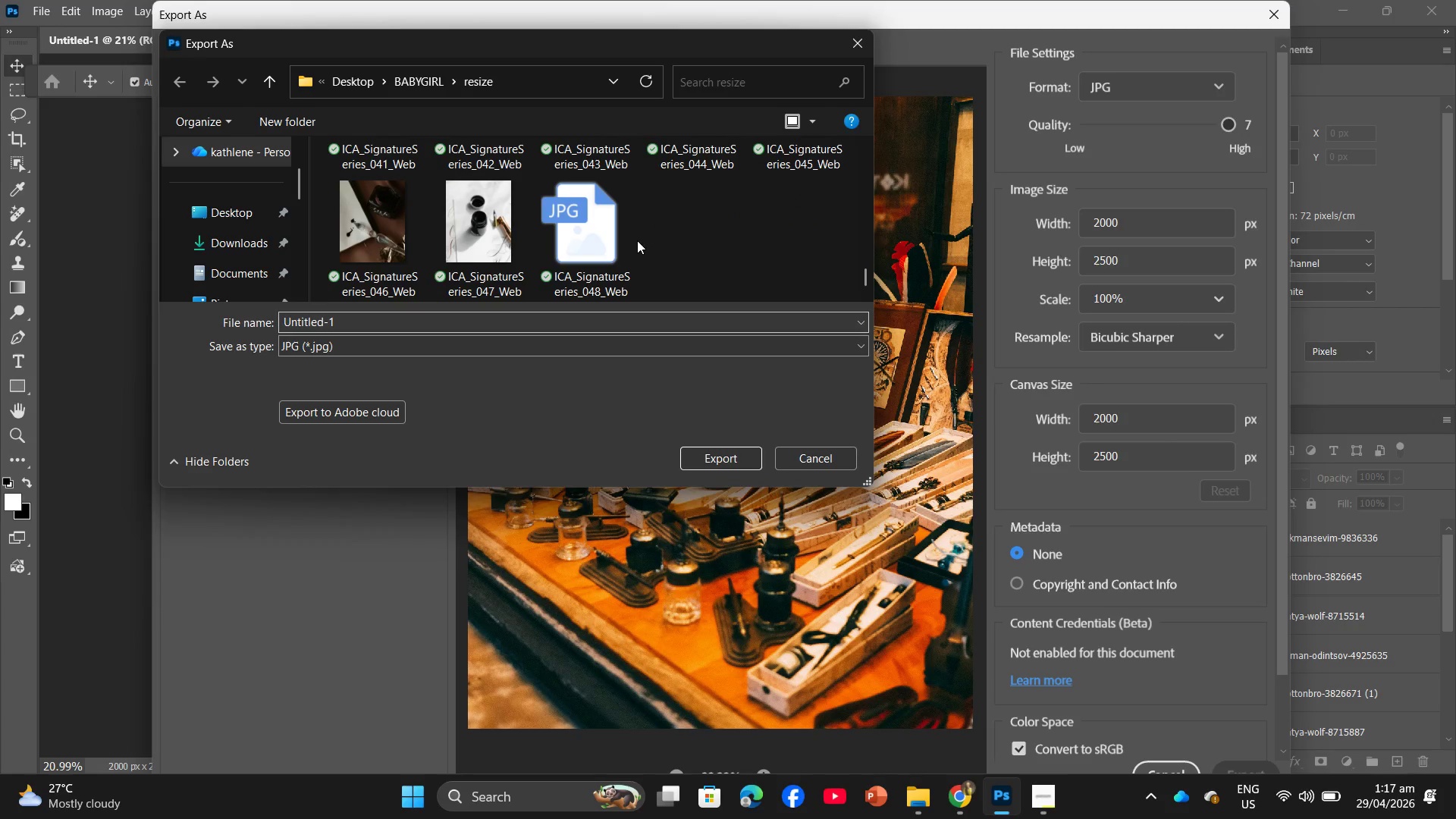 
double_click([584, 276])
 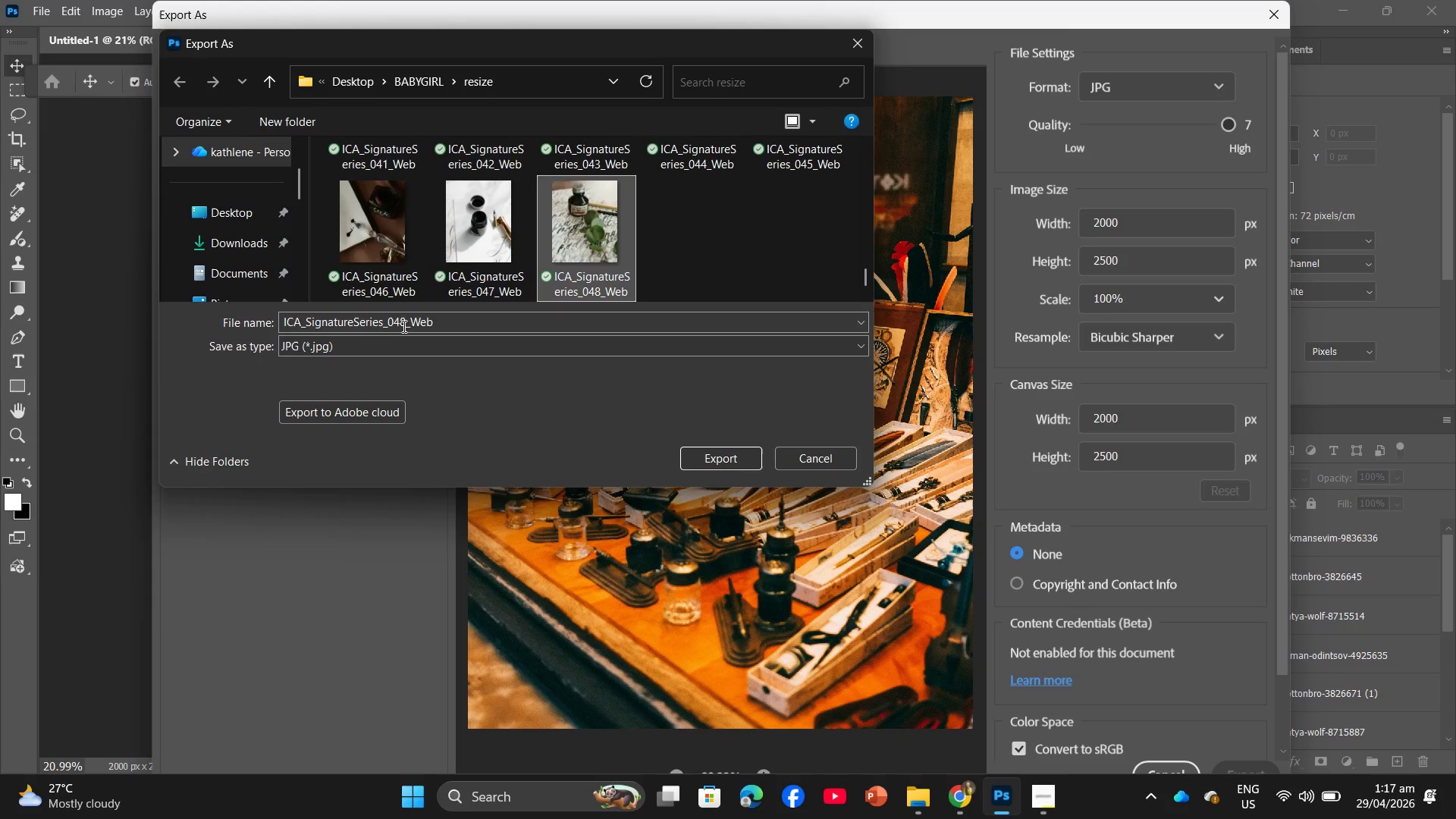 
left_click([406, 327])
 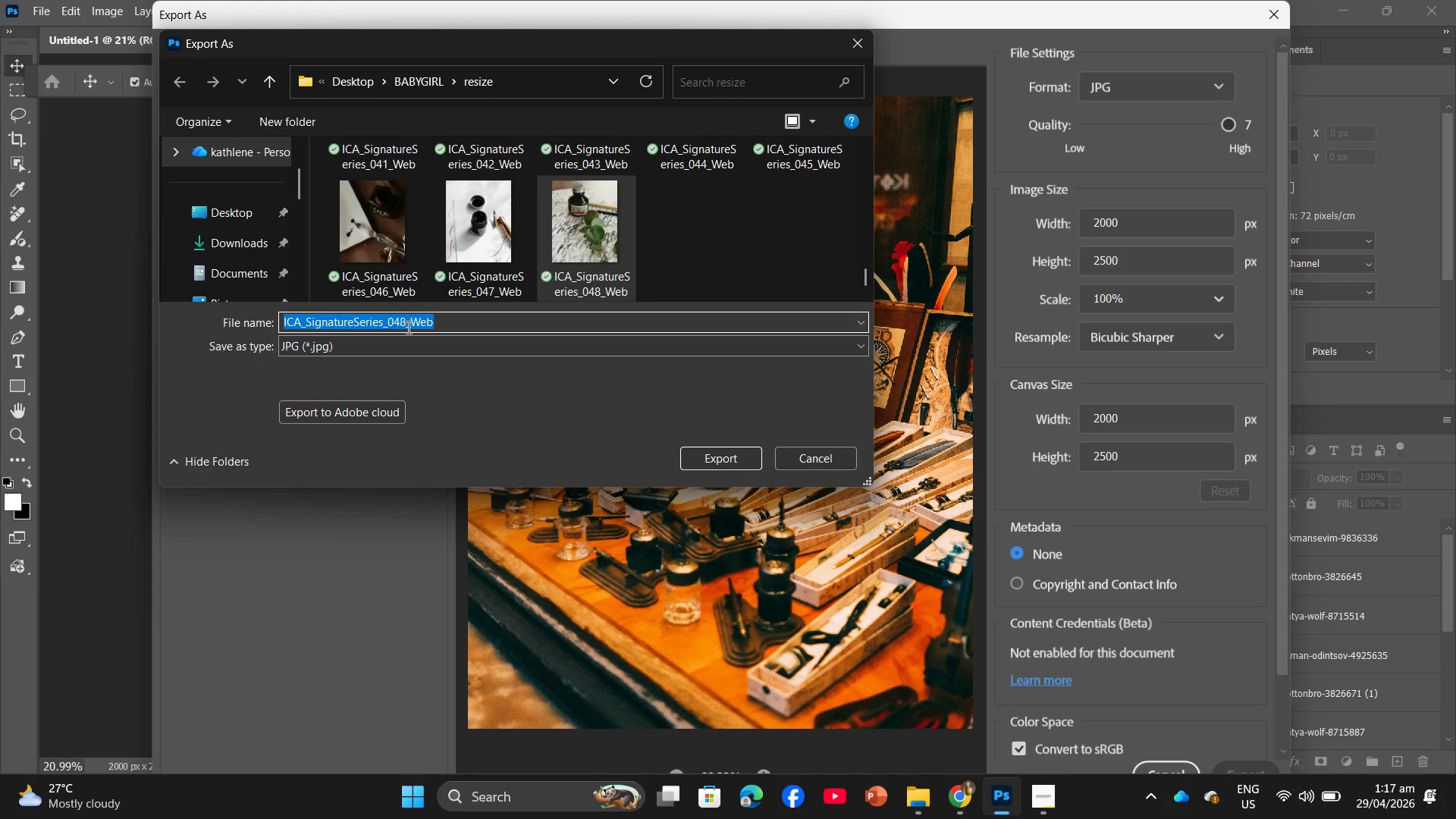 
left_click([407, 327])
 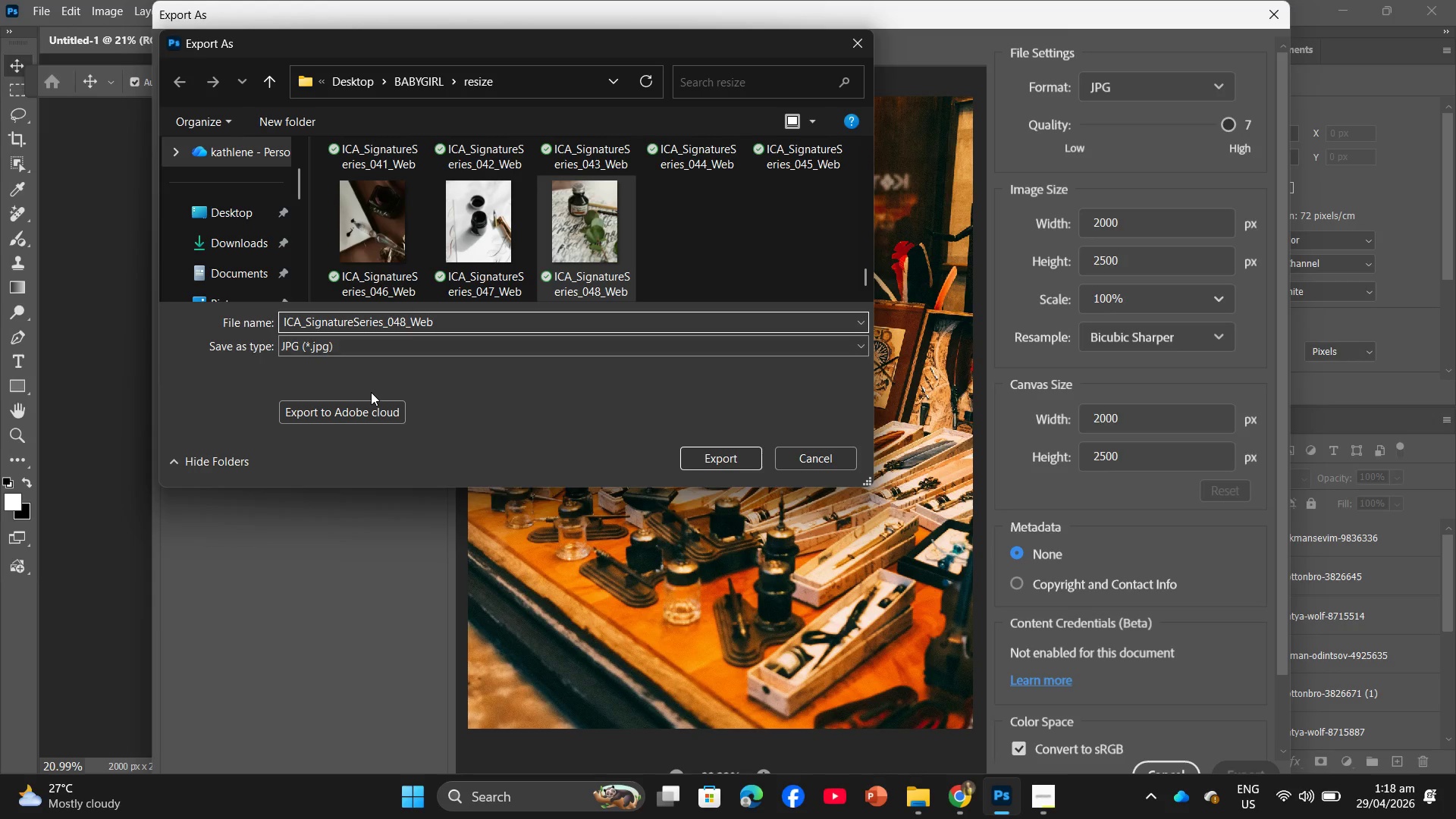 
key(Backspace)
 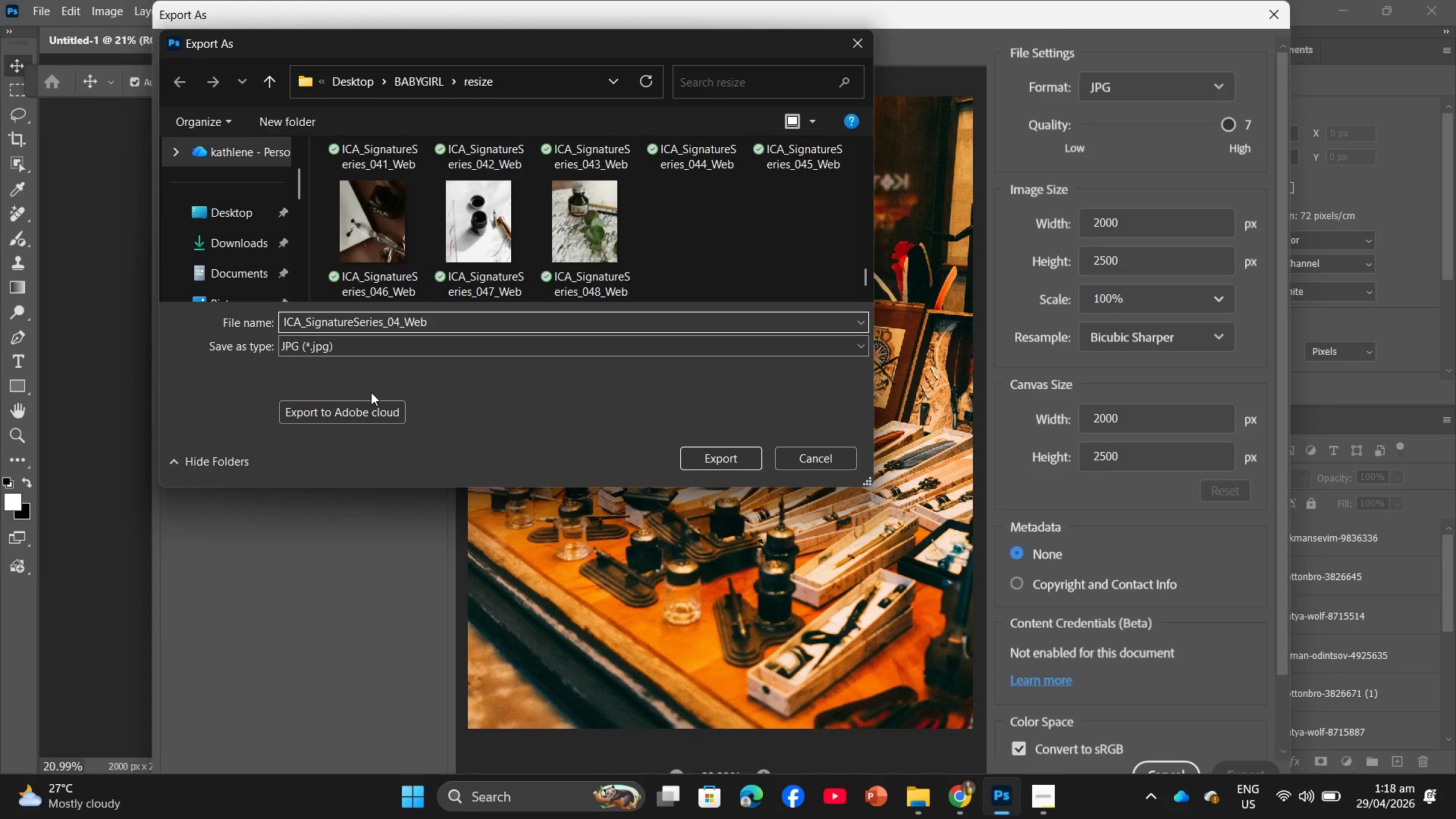 
key(Numpad9)
 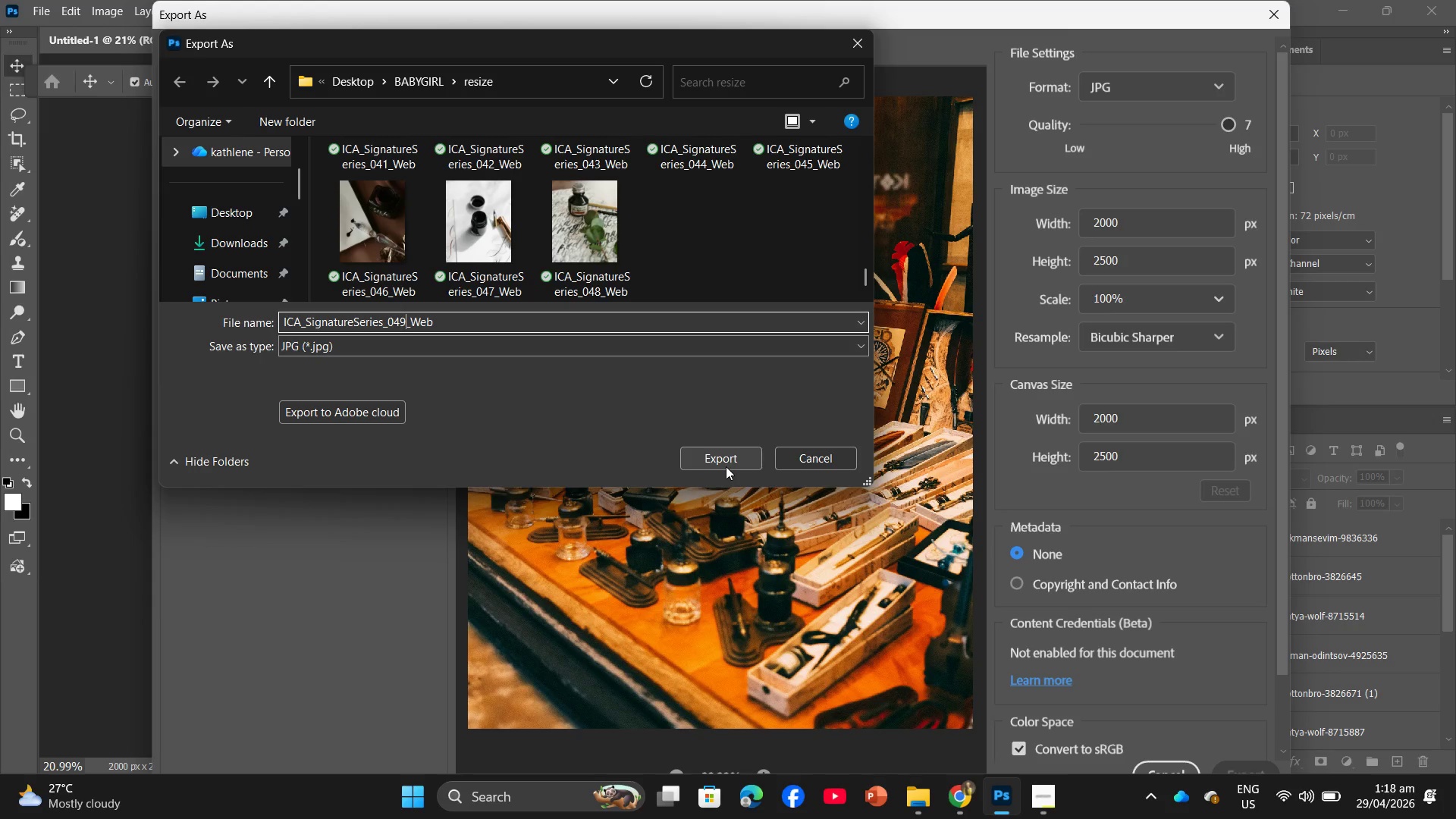 
left_click([726, 458])
 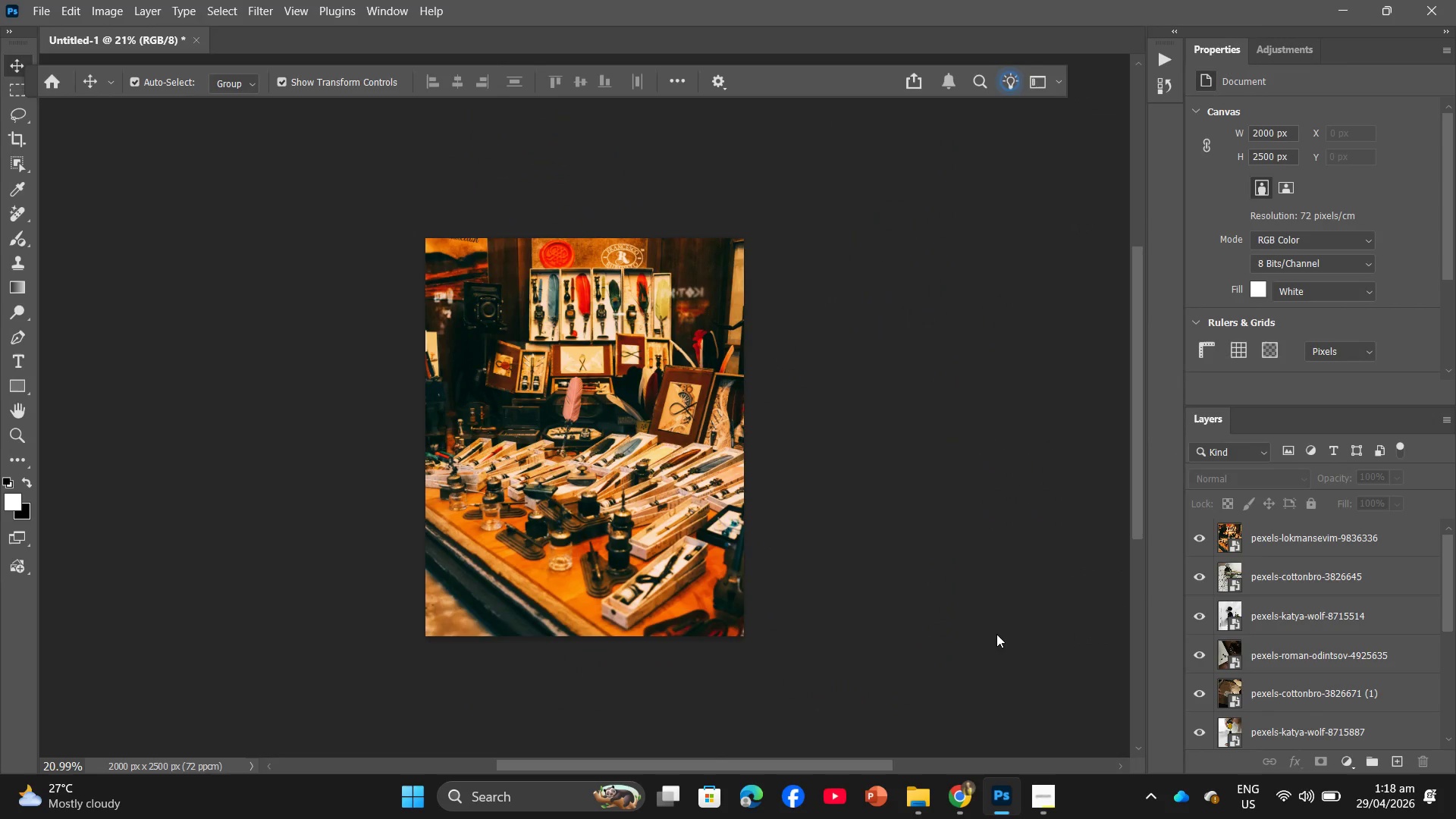 
left_click([1042, 799])